 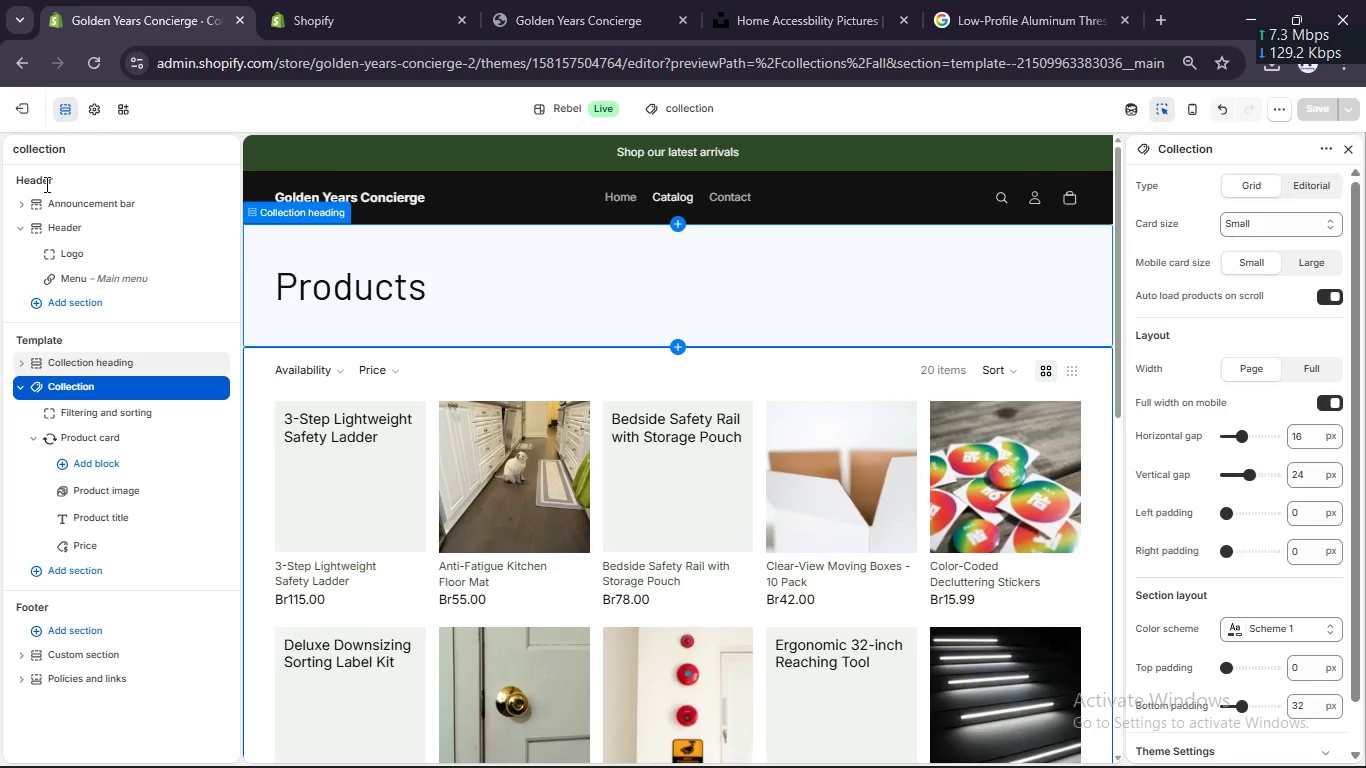 
left_click([389, 195])
 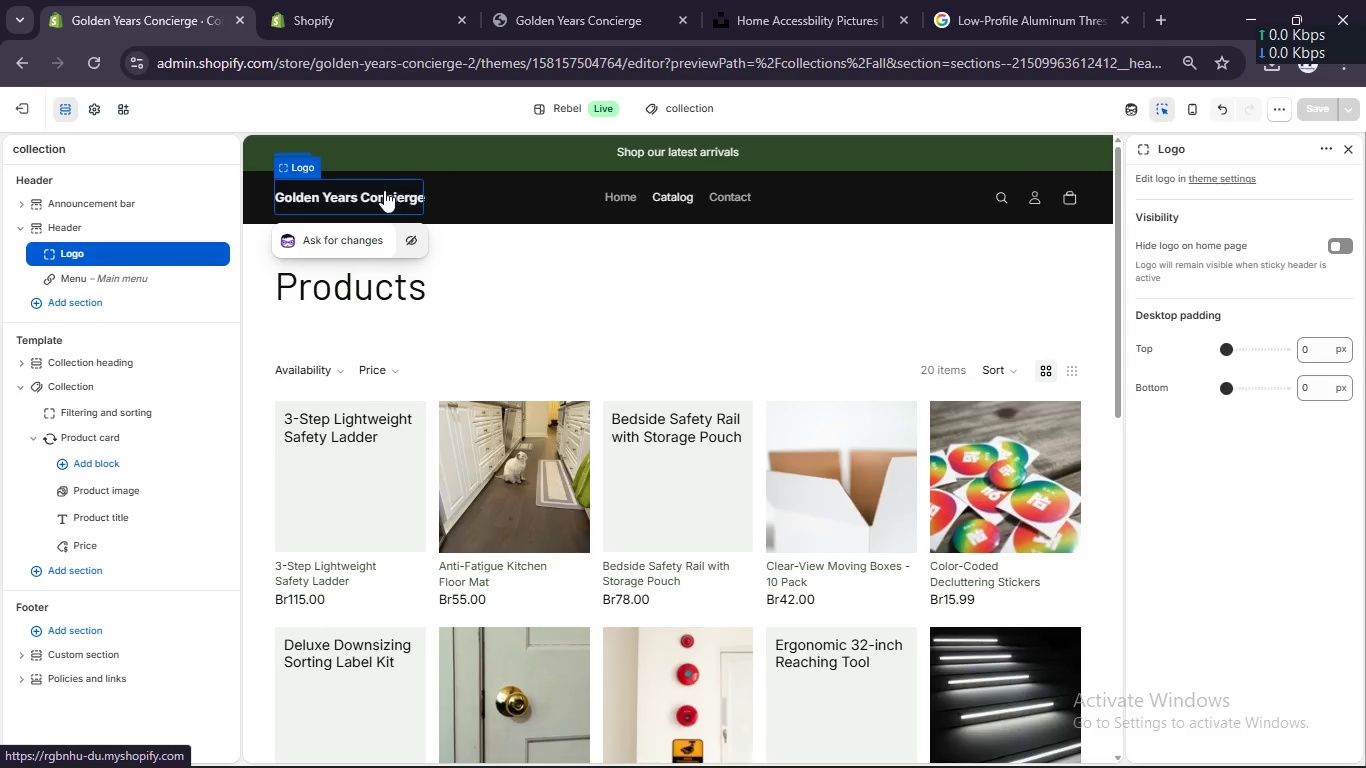 
wait(49.2)
 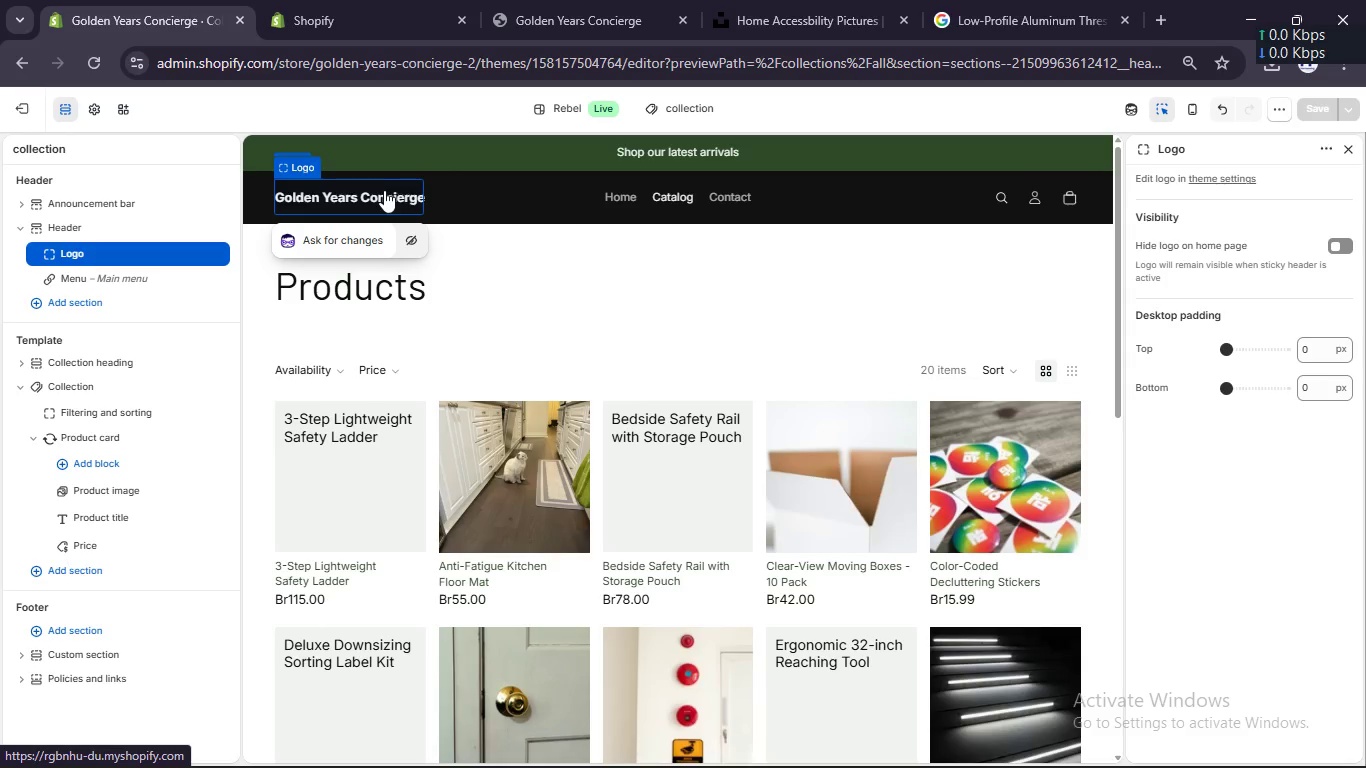 
scroll: coordinate [591, 274], scroll_direction: up, amount: 4.0
 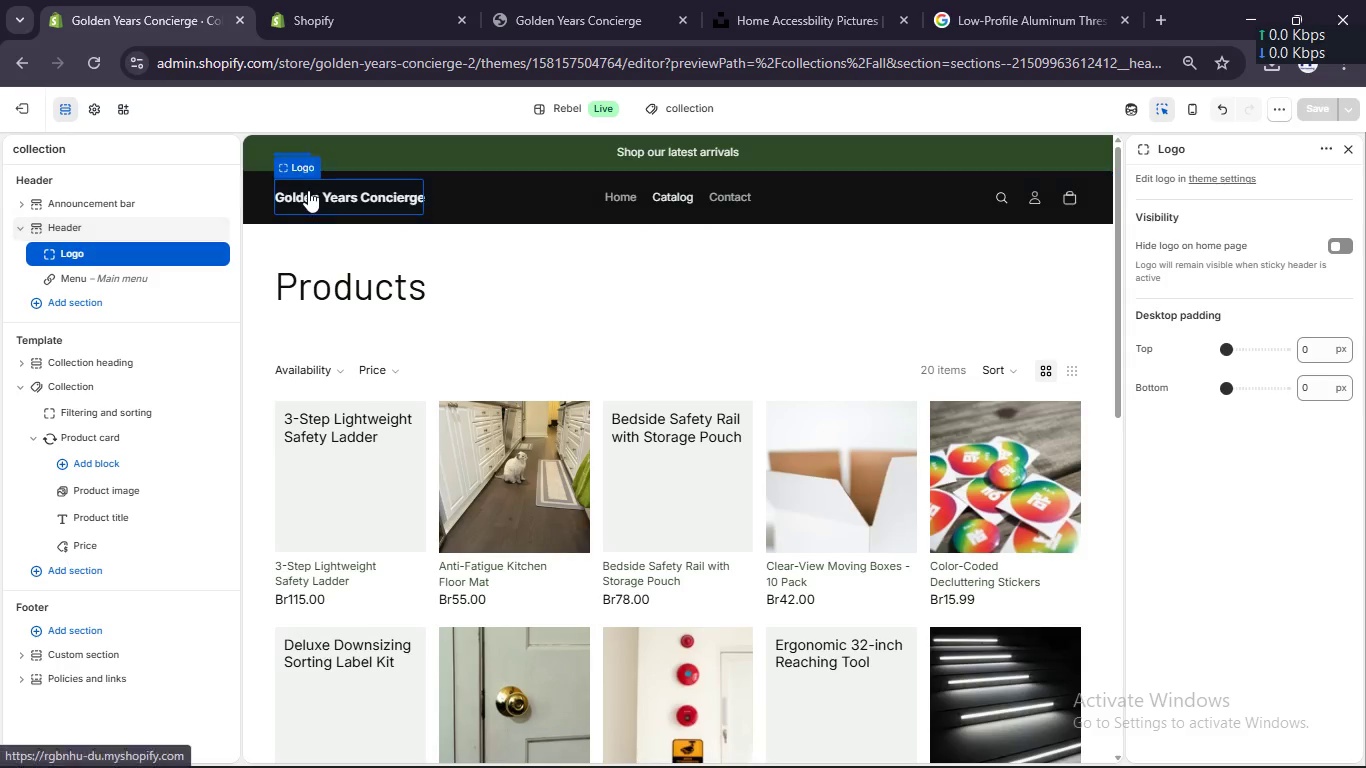 
double_click([308, 190])
 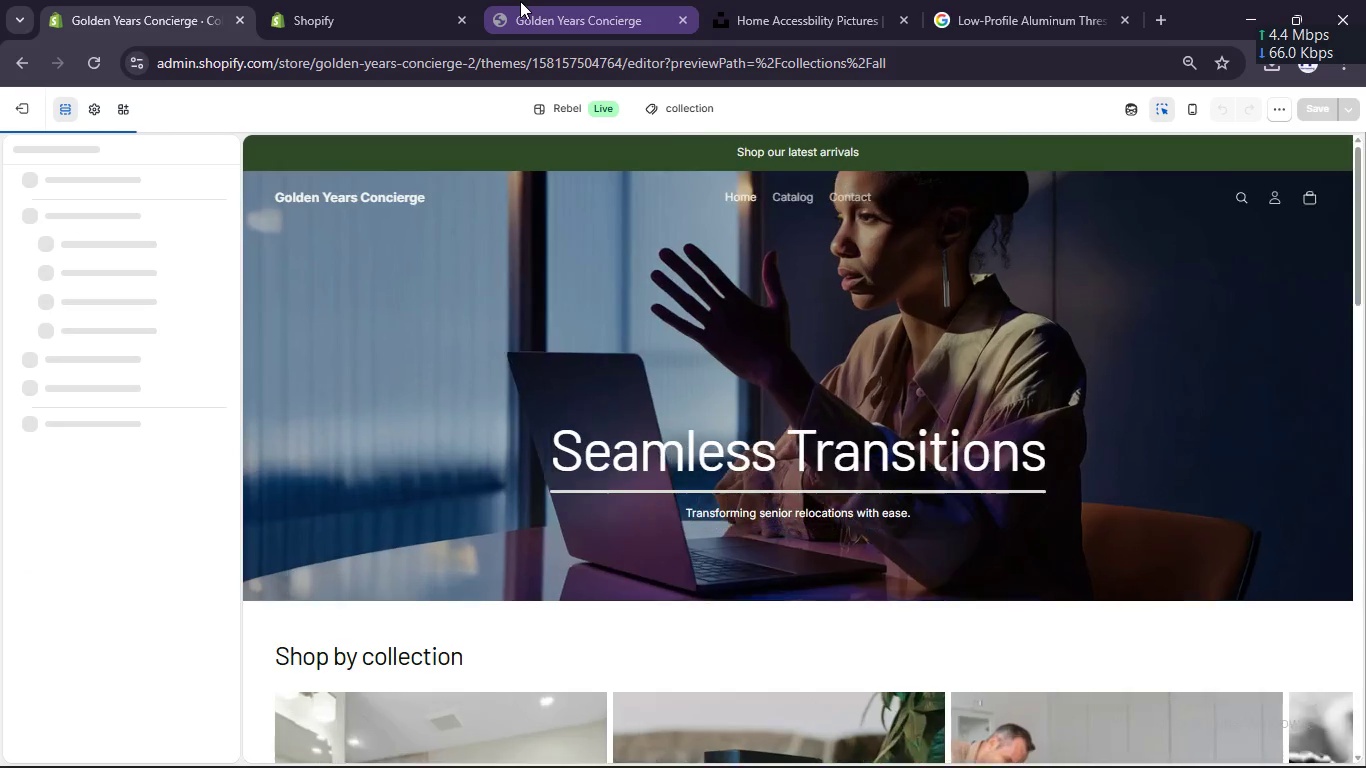 
left_click([520, 1])
 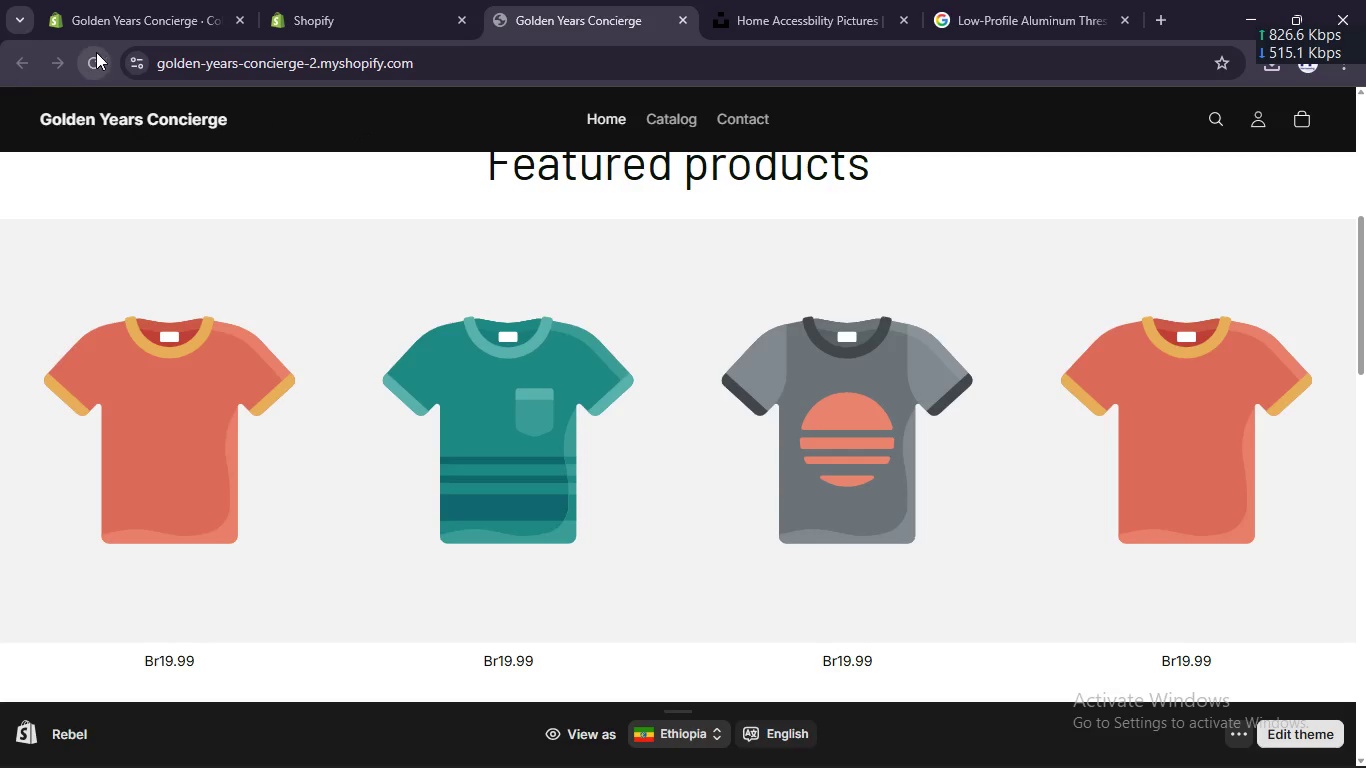 
left_click([96, 52])
 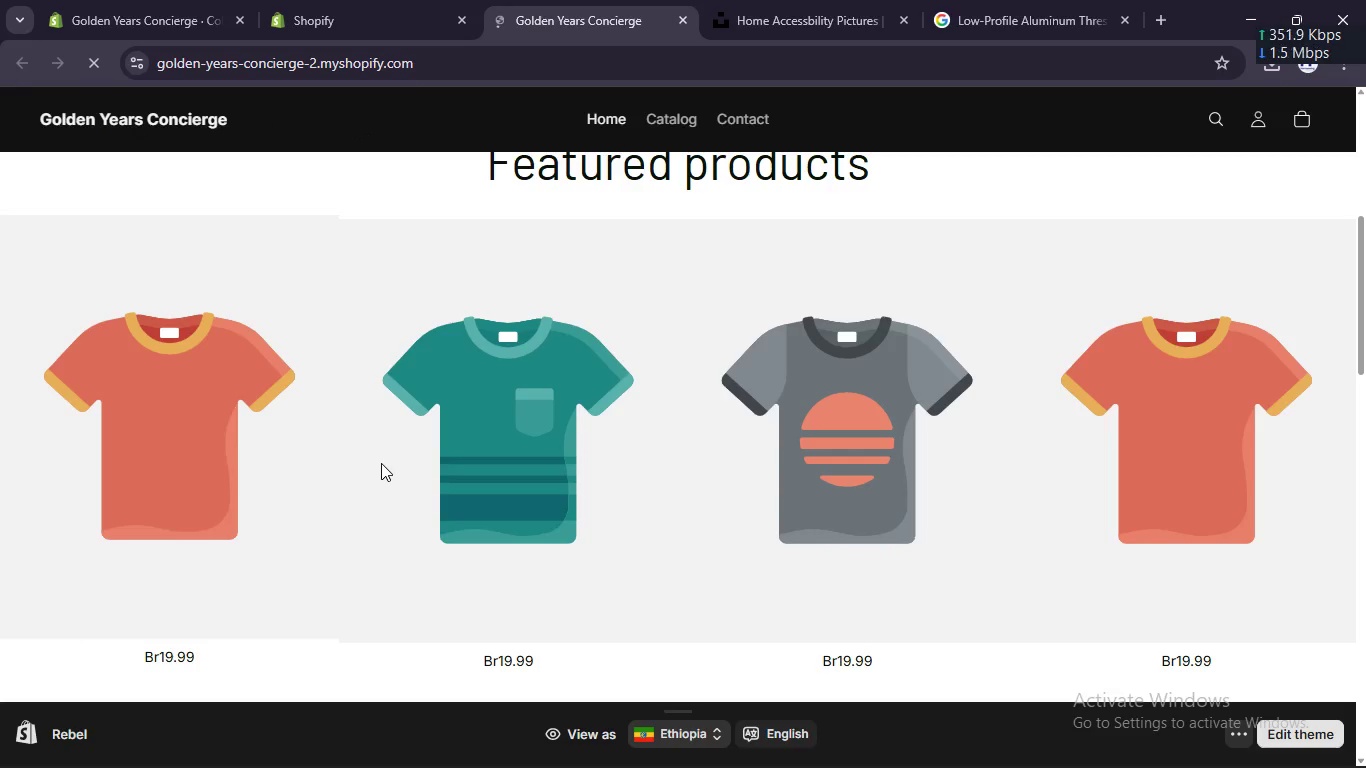 
scroll: coordinate [381, 463], scroll_direction: down, amount: 11.0
 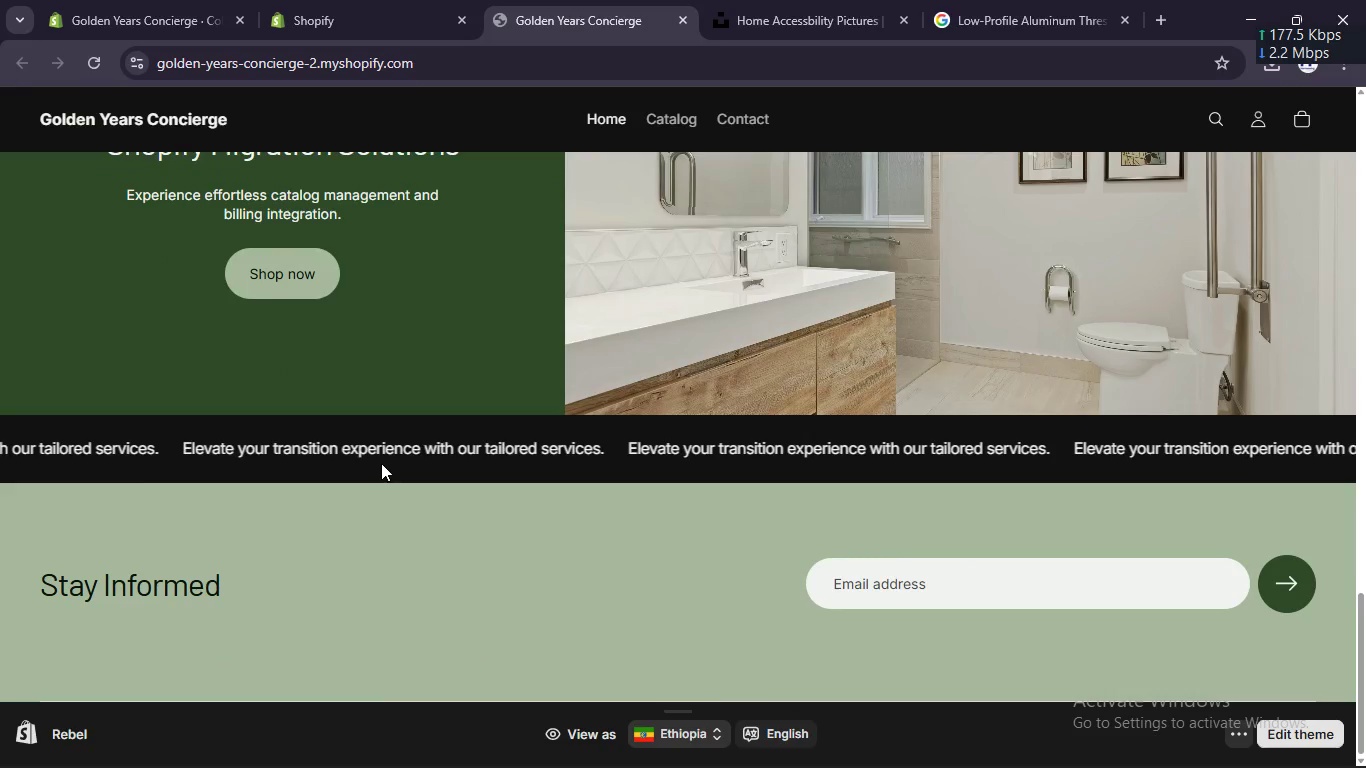 
scroll: coordinate [381, 463], scroll_direction: none, amount: 0.0
 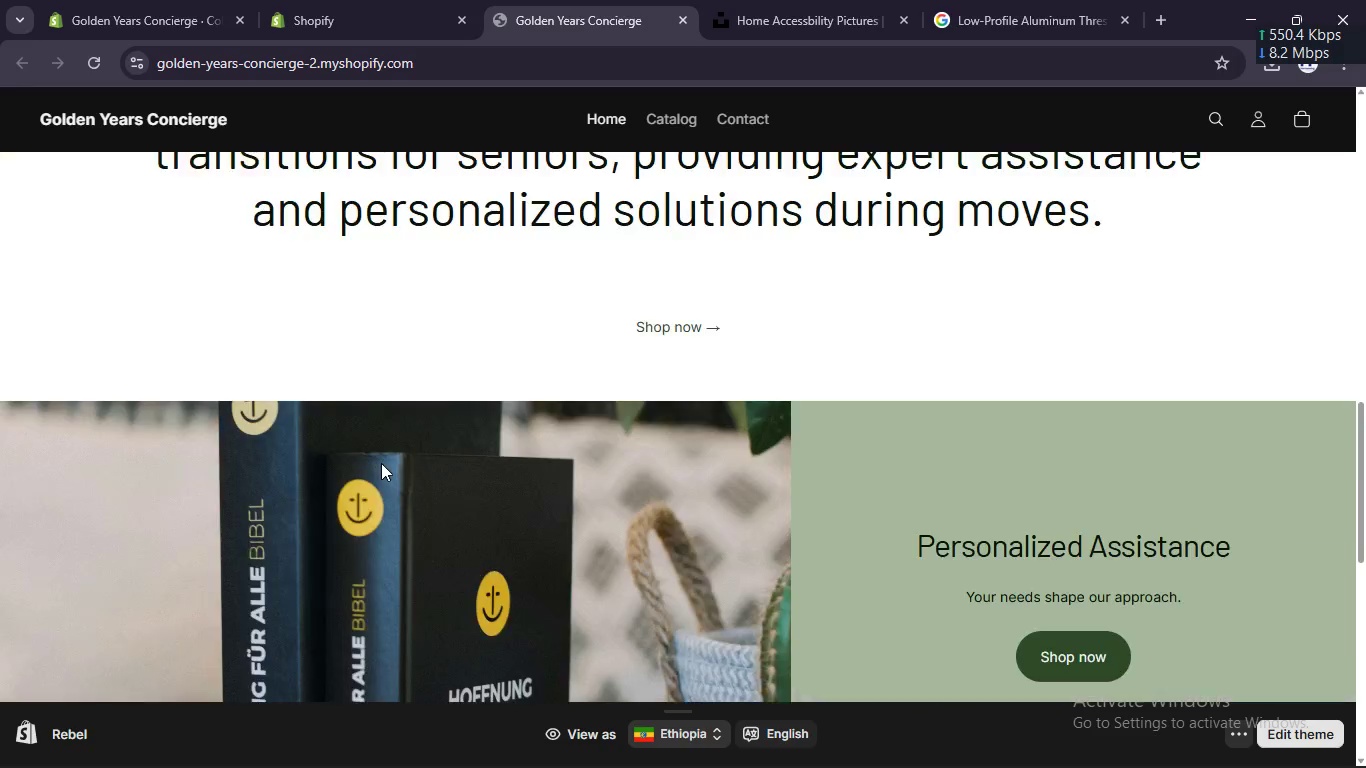 
scroll: coordinate [381, 463], scroll_direction: up, amount: 18.0
 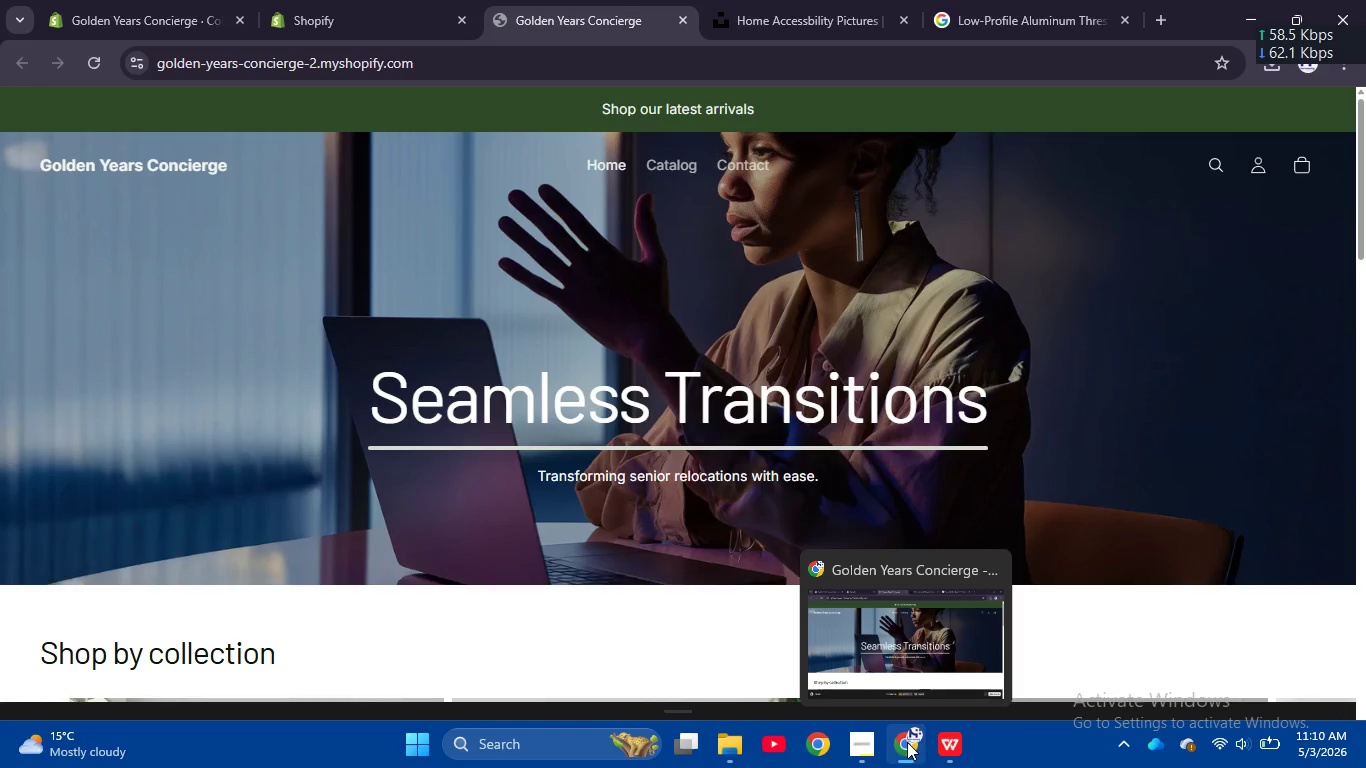 
left_click([859, 746])